 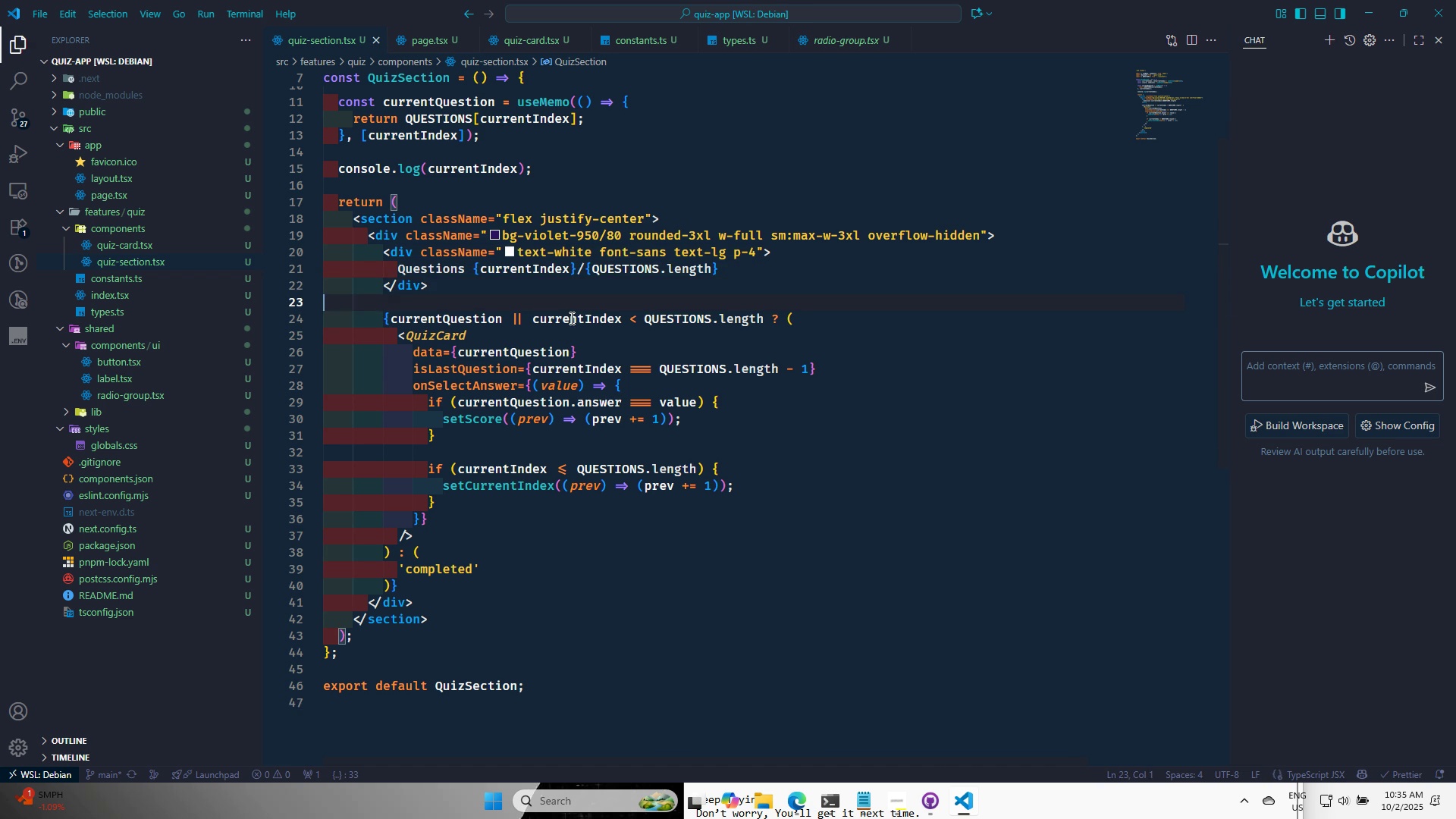 
key(Control+S)
 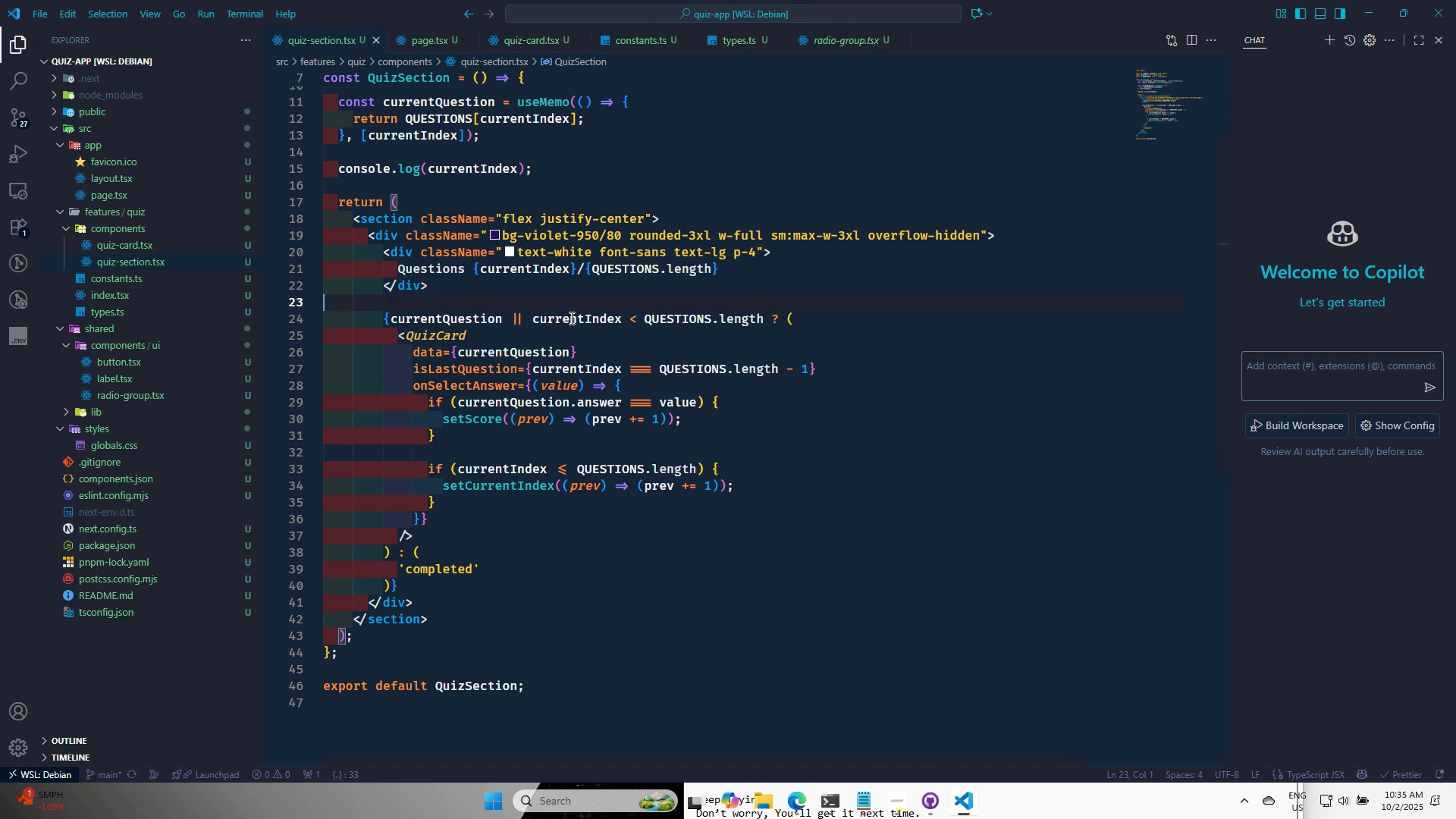 
key(Alt+AltLeft)
 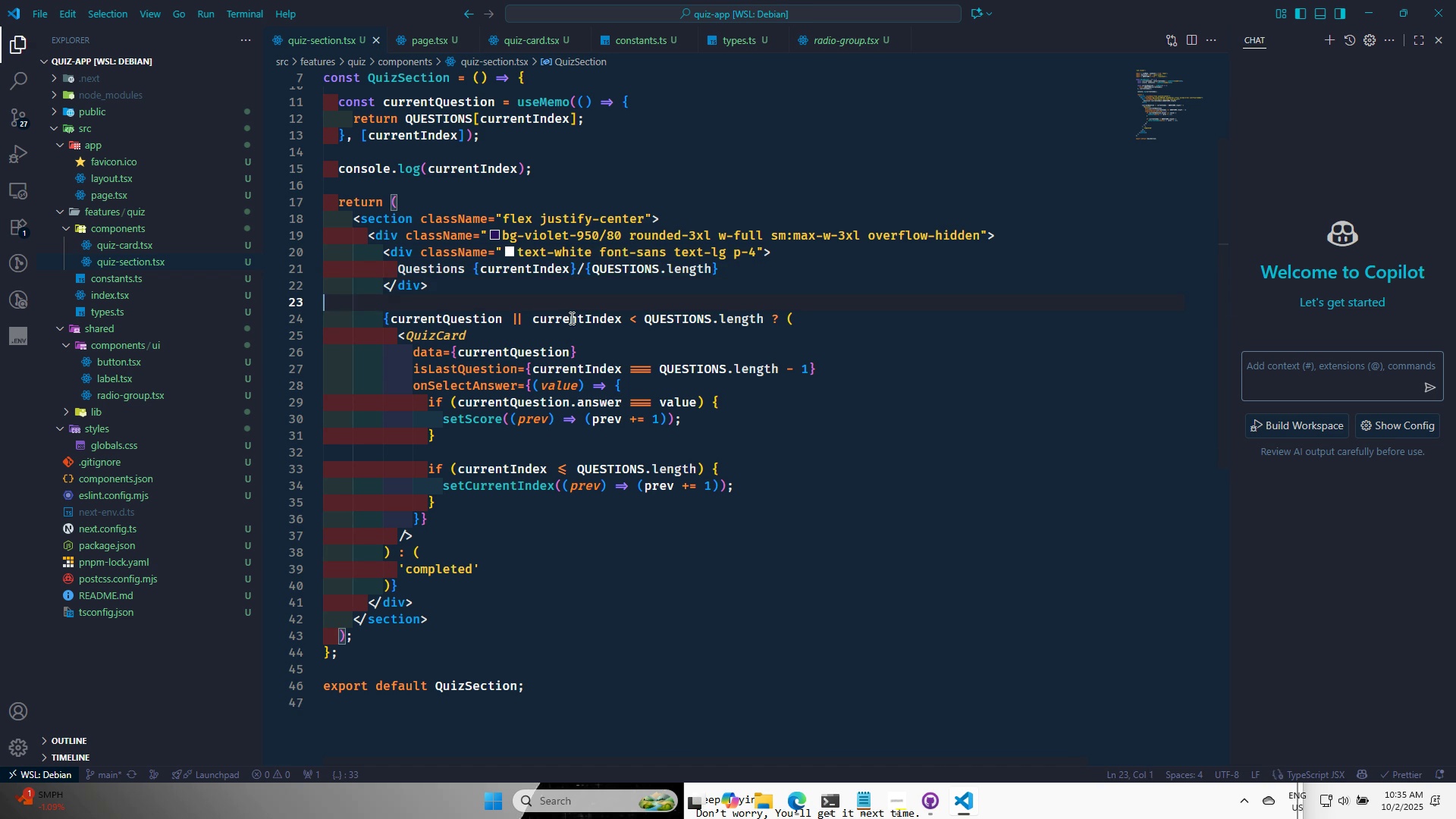 
key(Alt+Tab)
 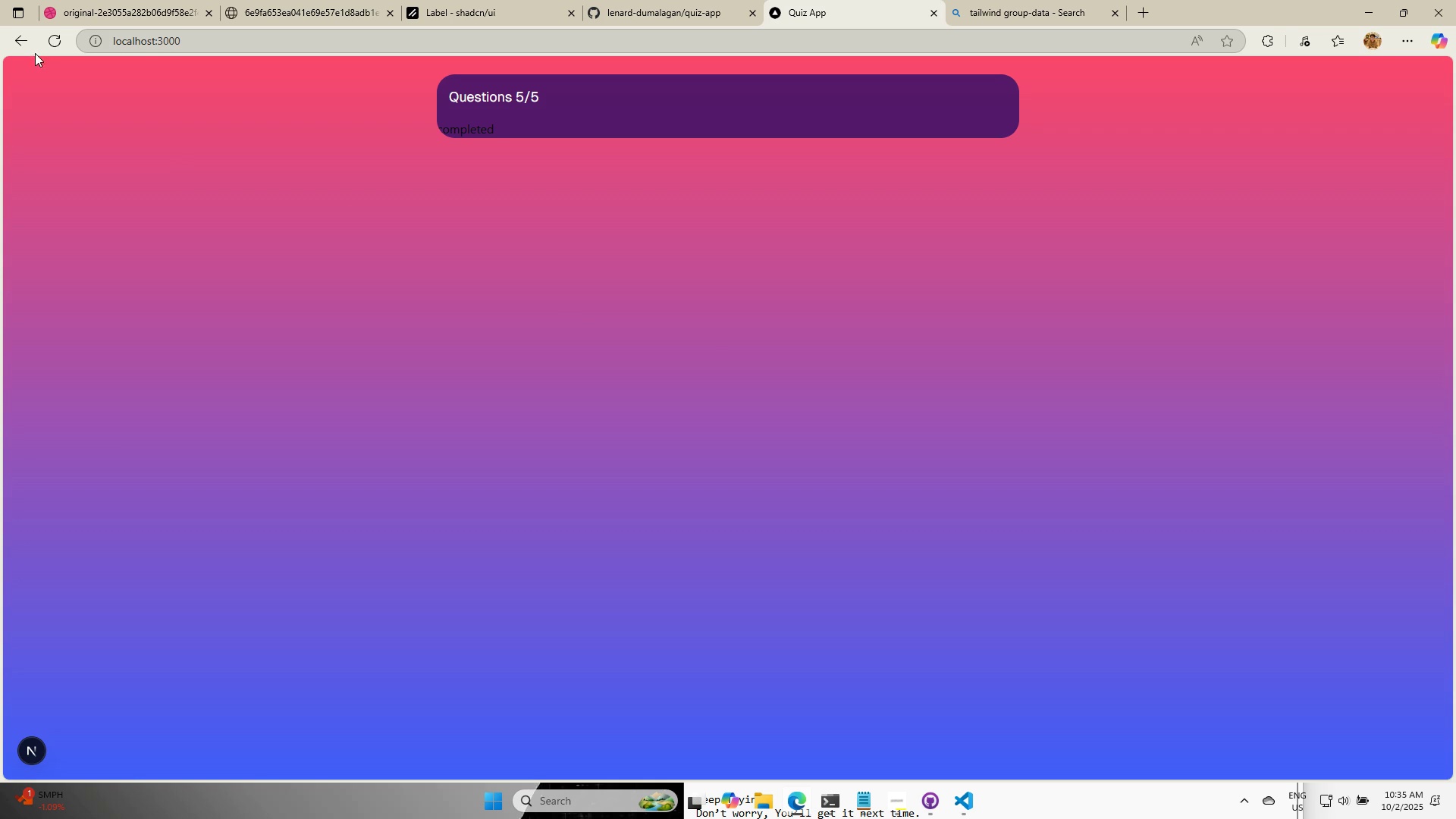 
left_click([63, 41])
 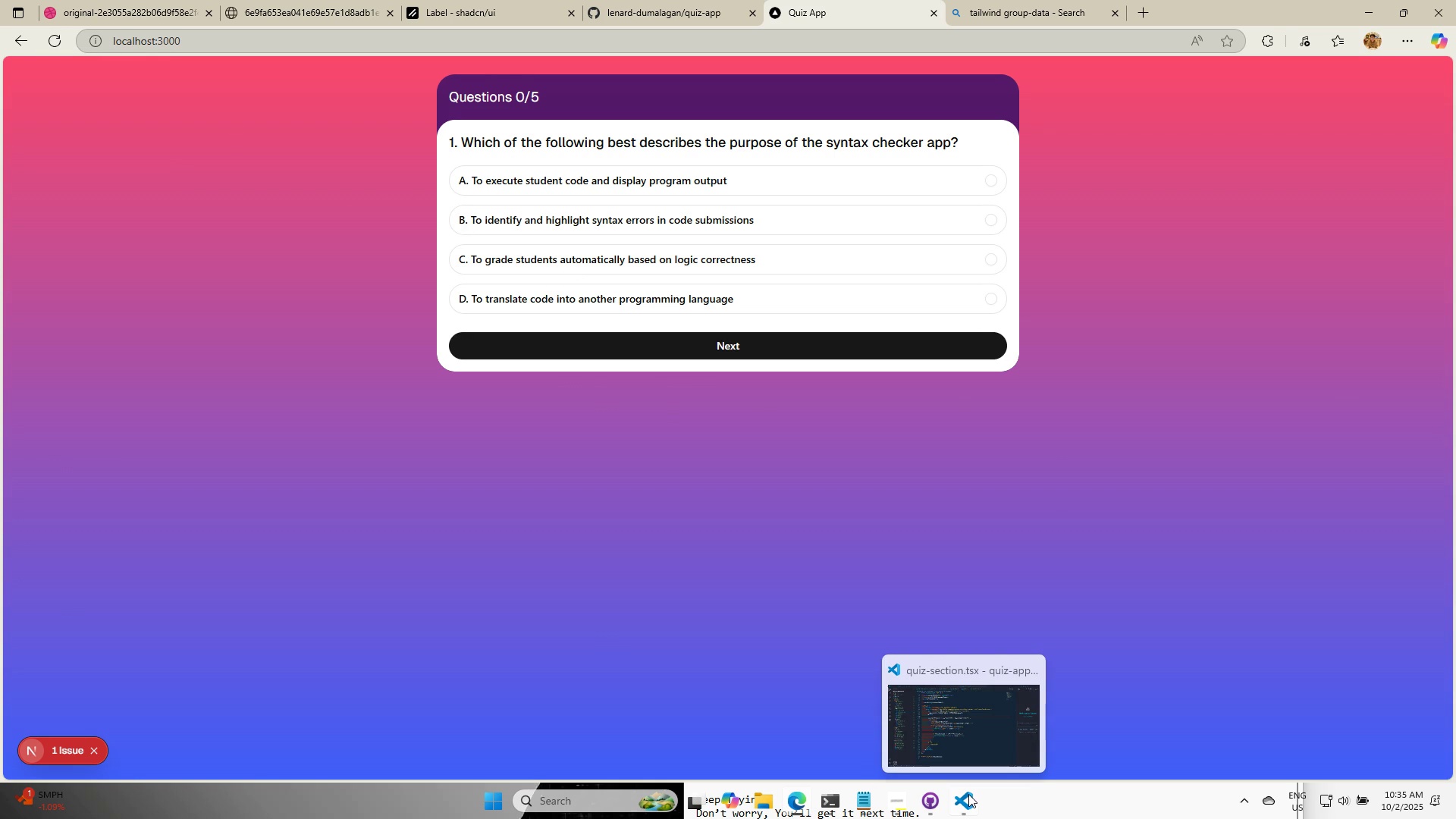 
left_click([968, 794])
 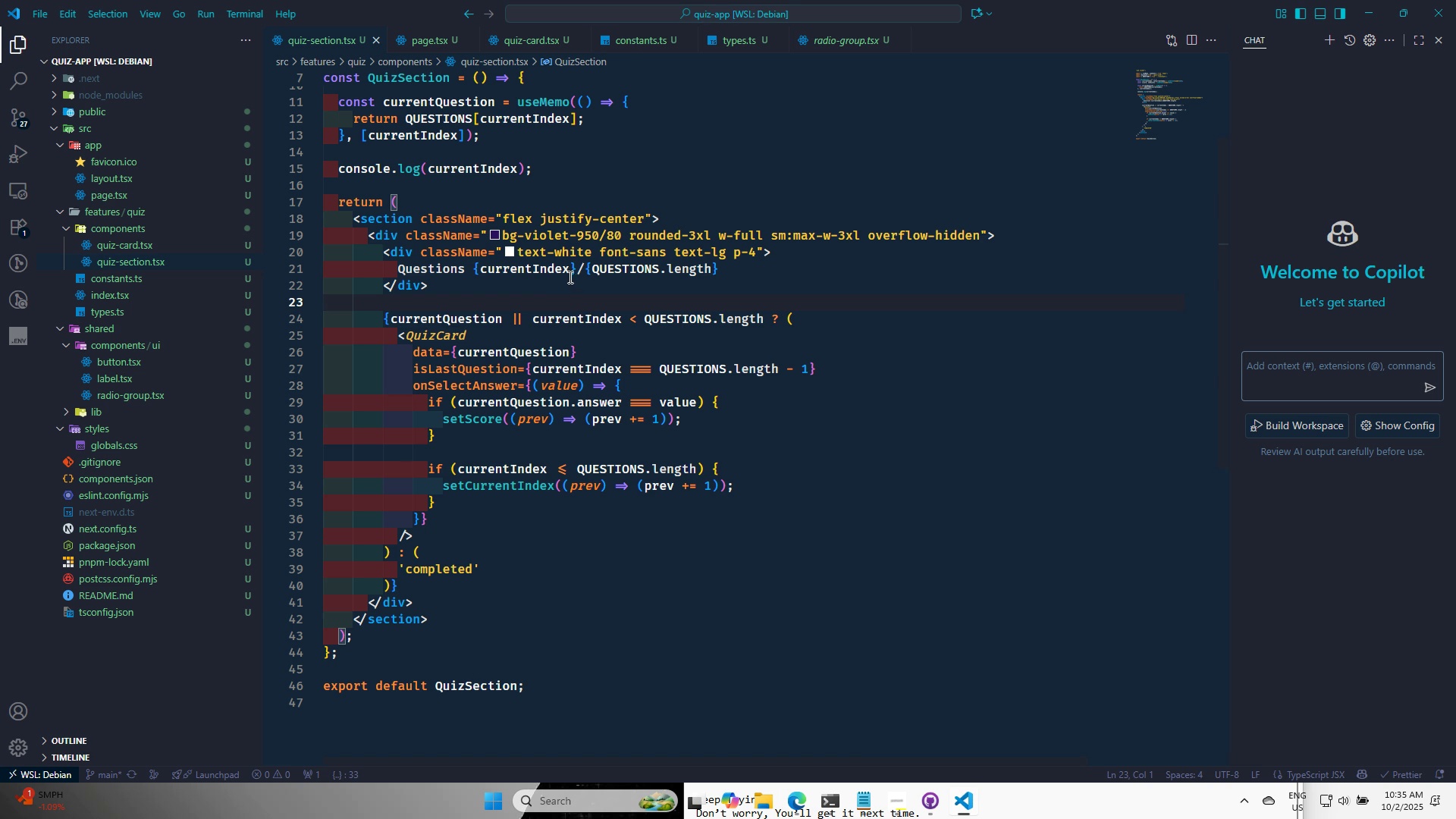 
left_click([567, 268])
 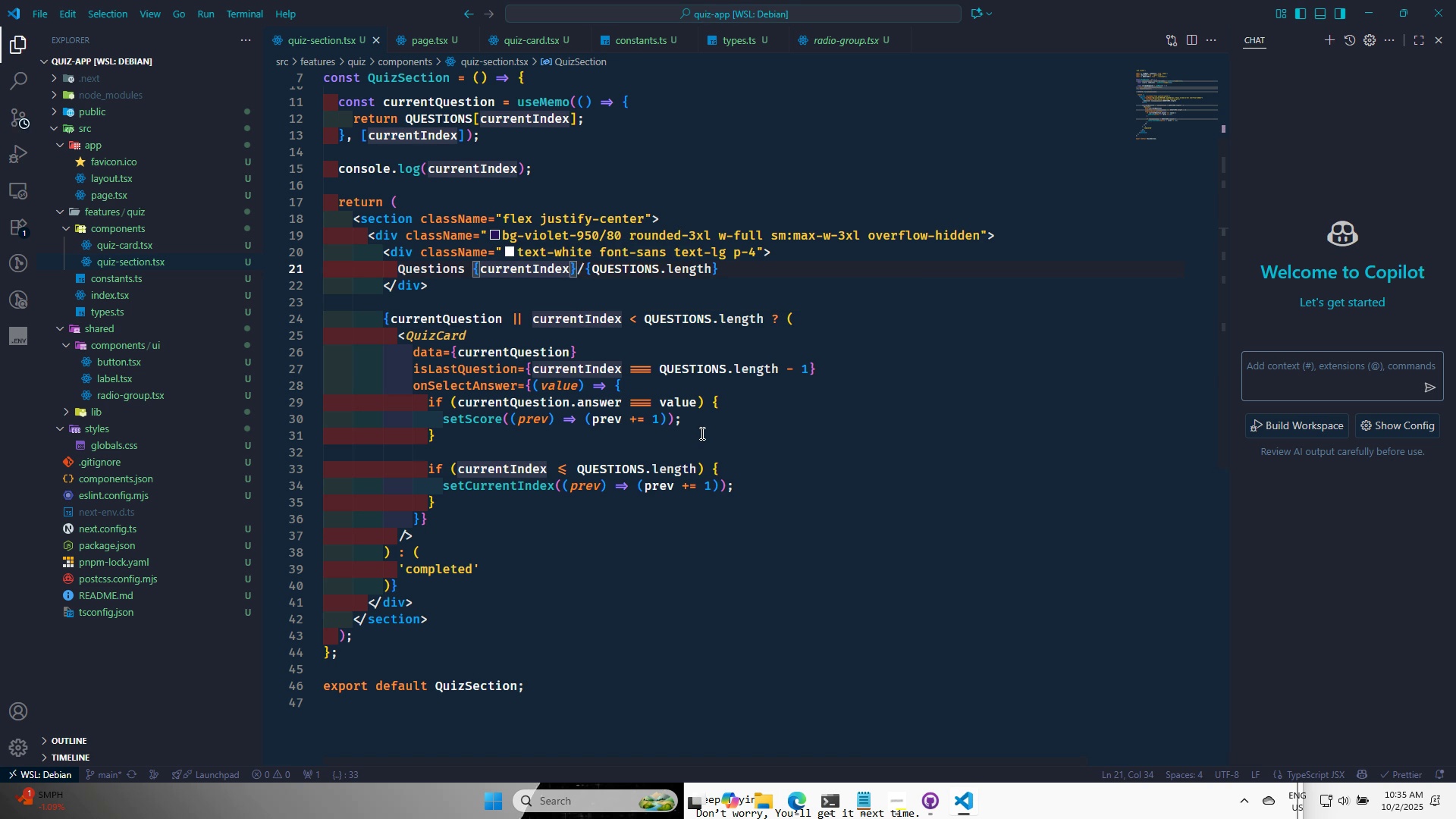 
key(Space)
 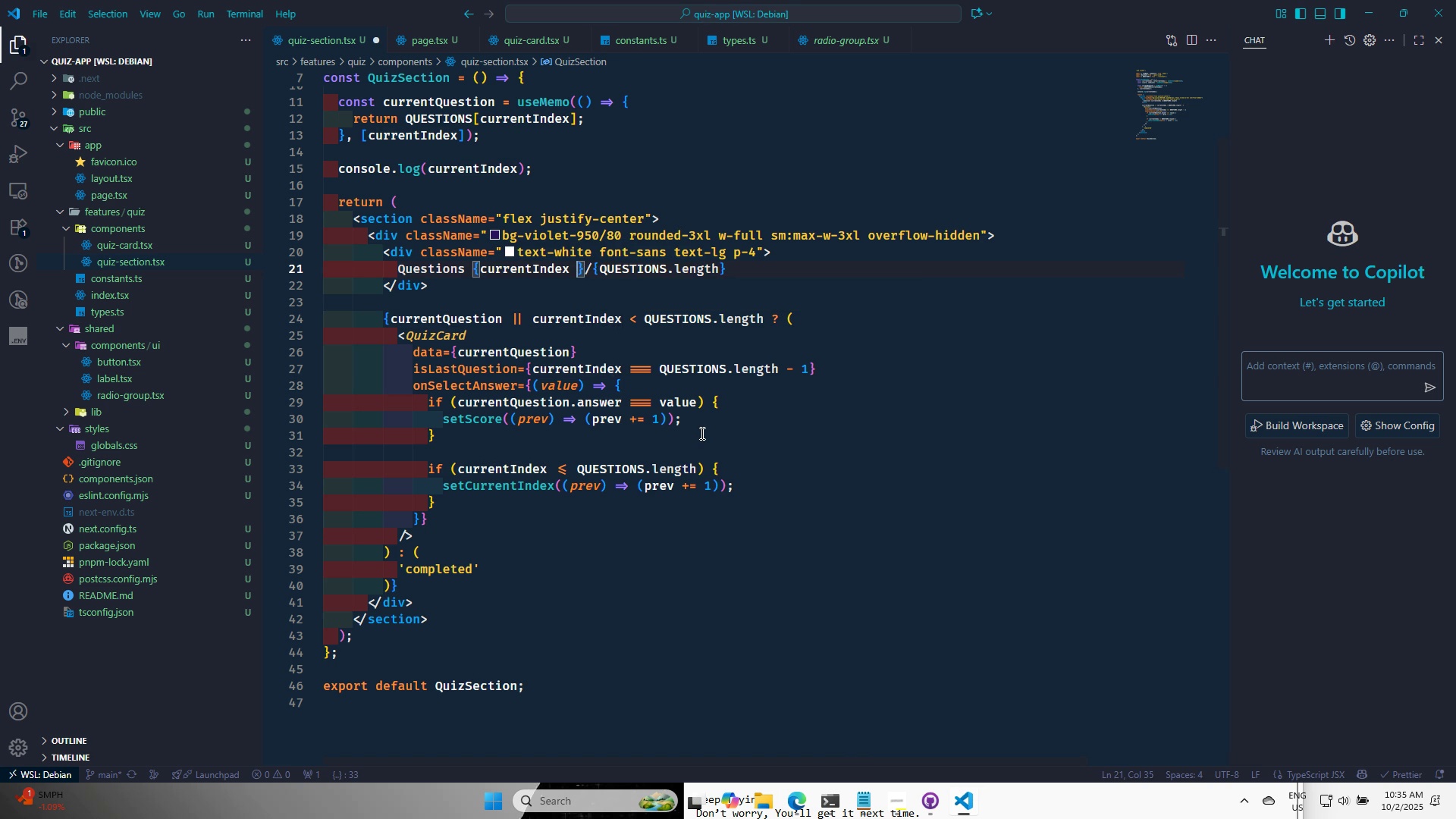 
key(Shift+ShiftRight)
 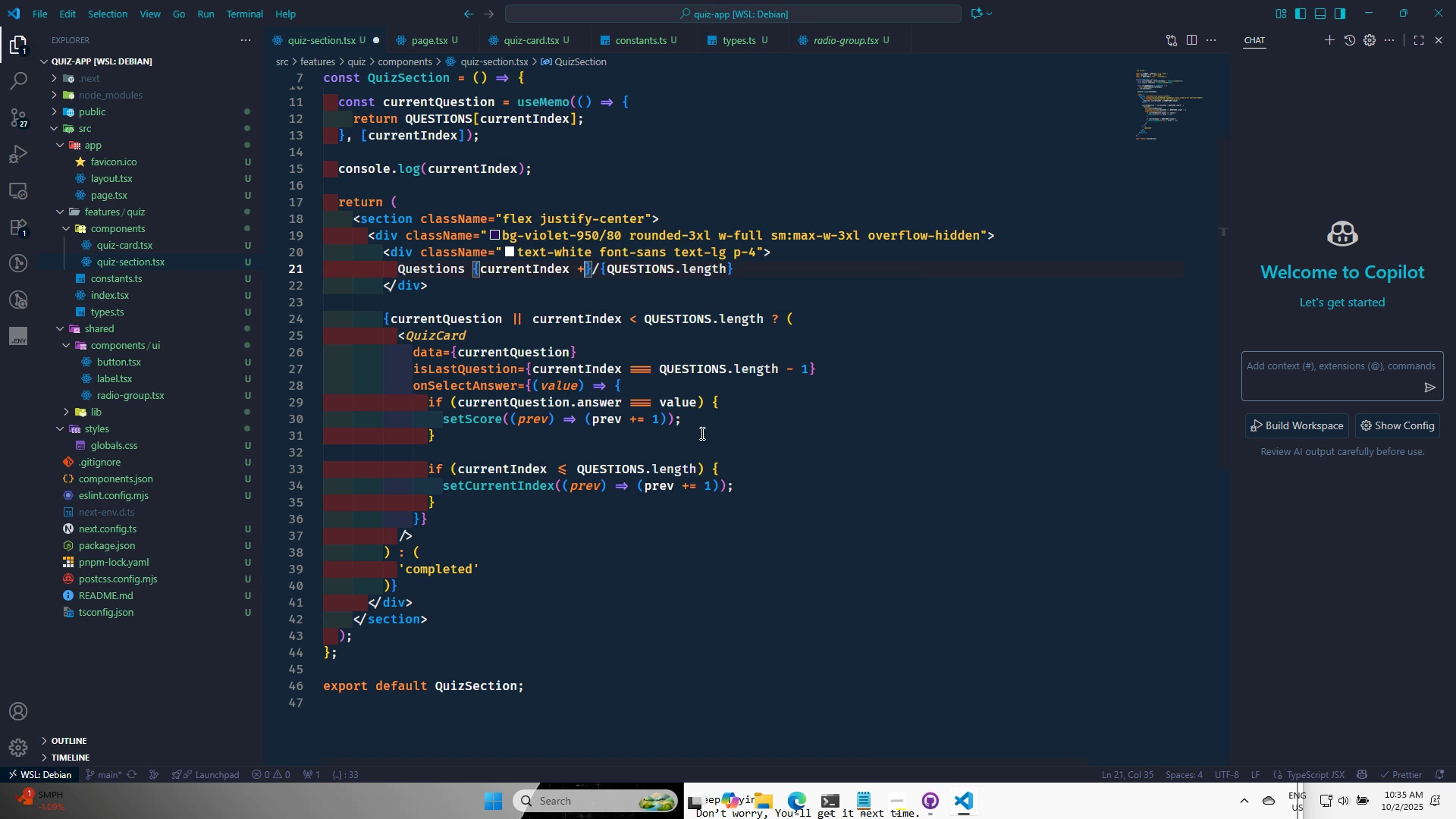 
key(Shift+Equal)
 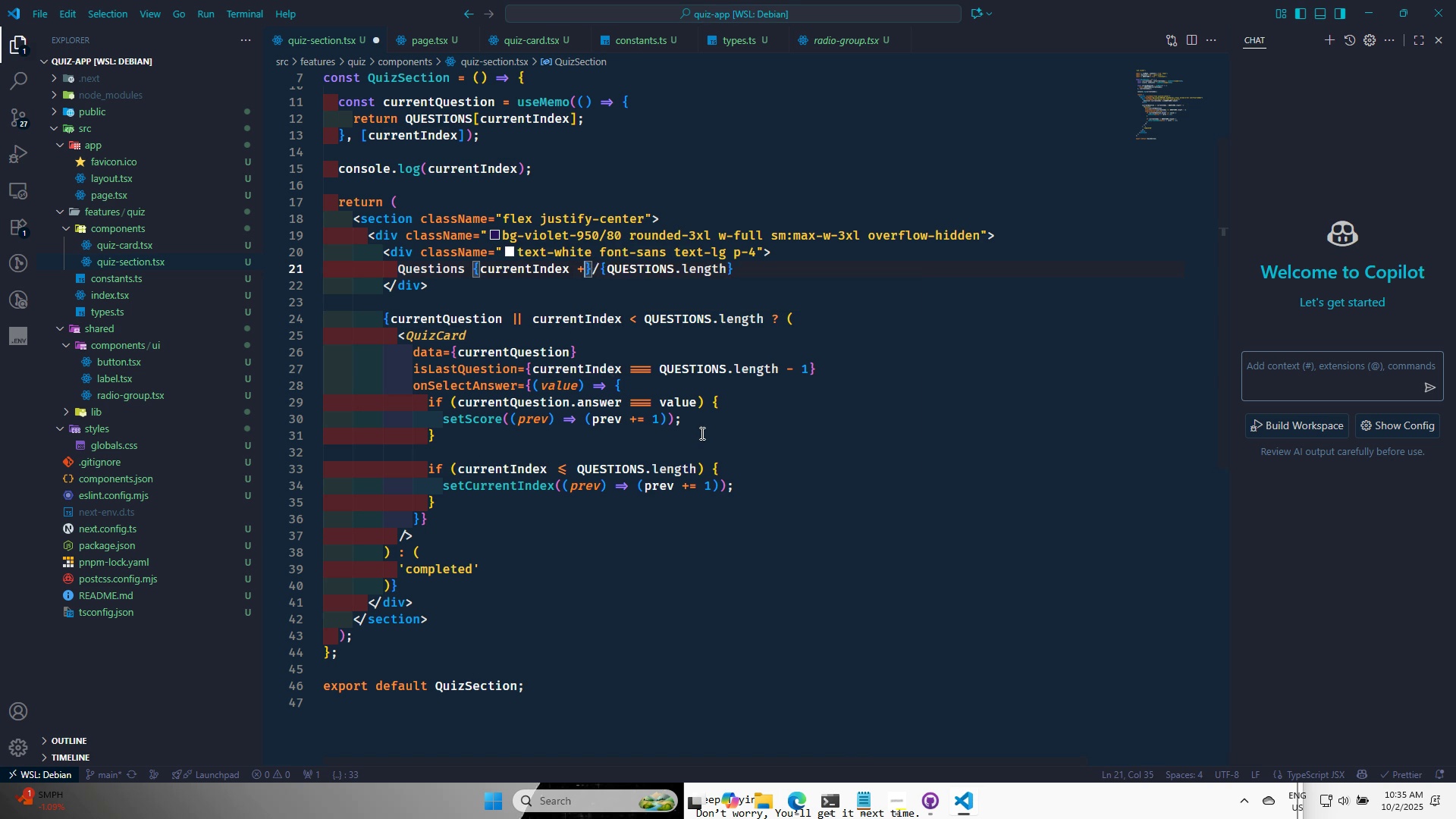 
key(Shift+Minus)
 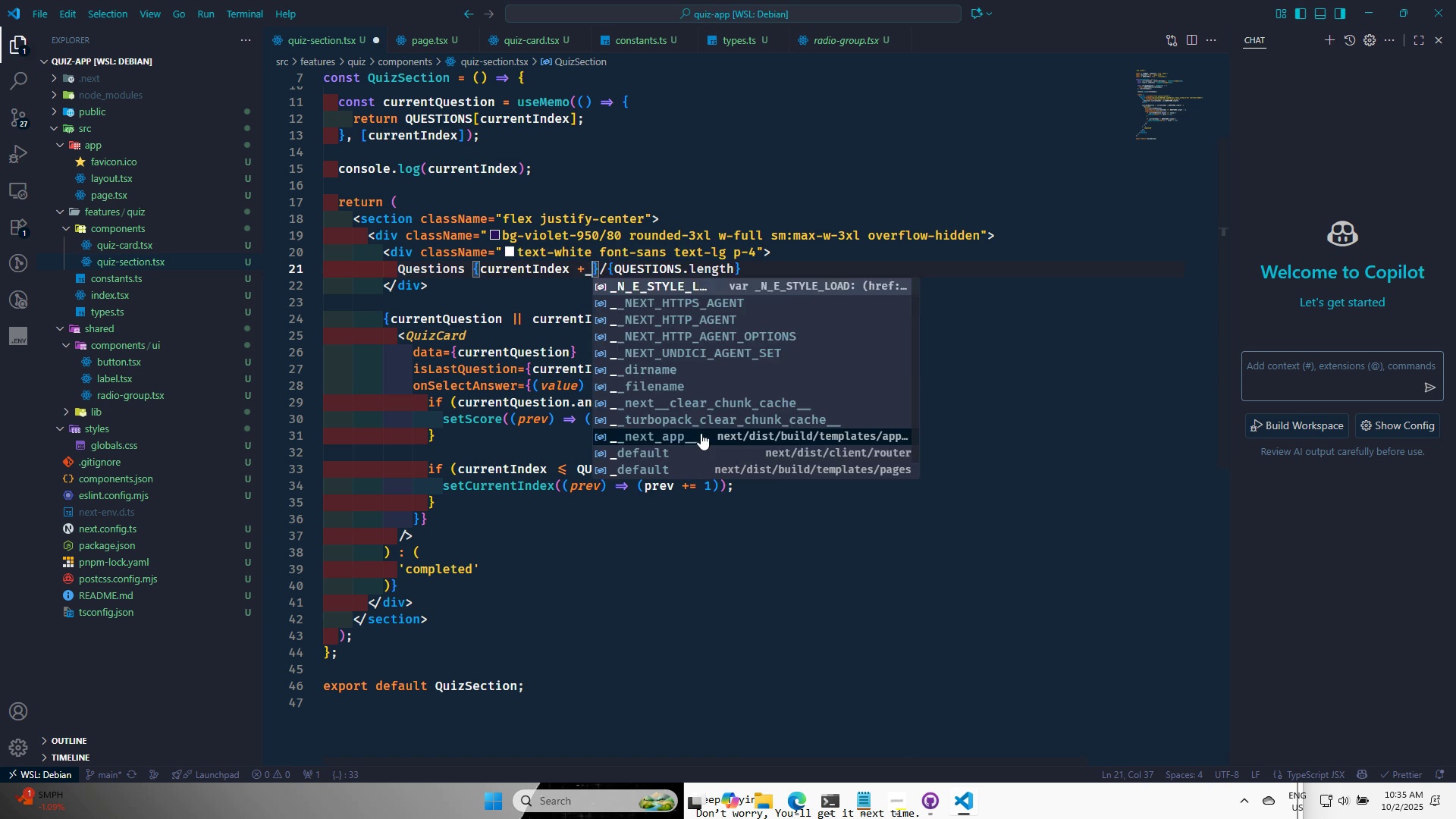 
key(Space)
 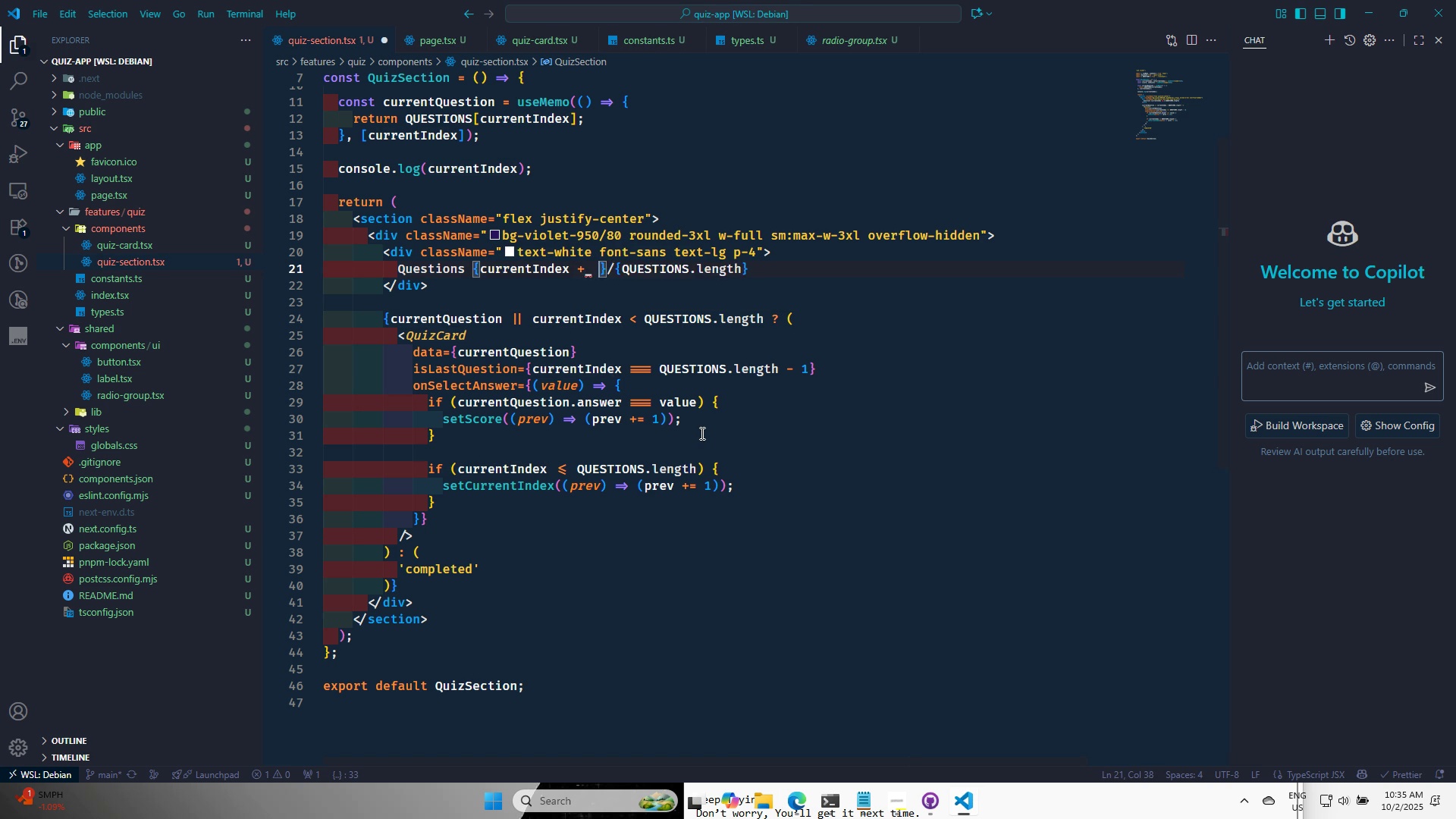 
key(1)
 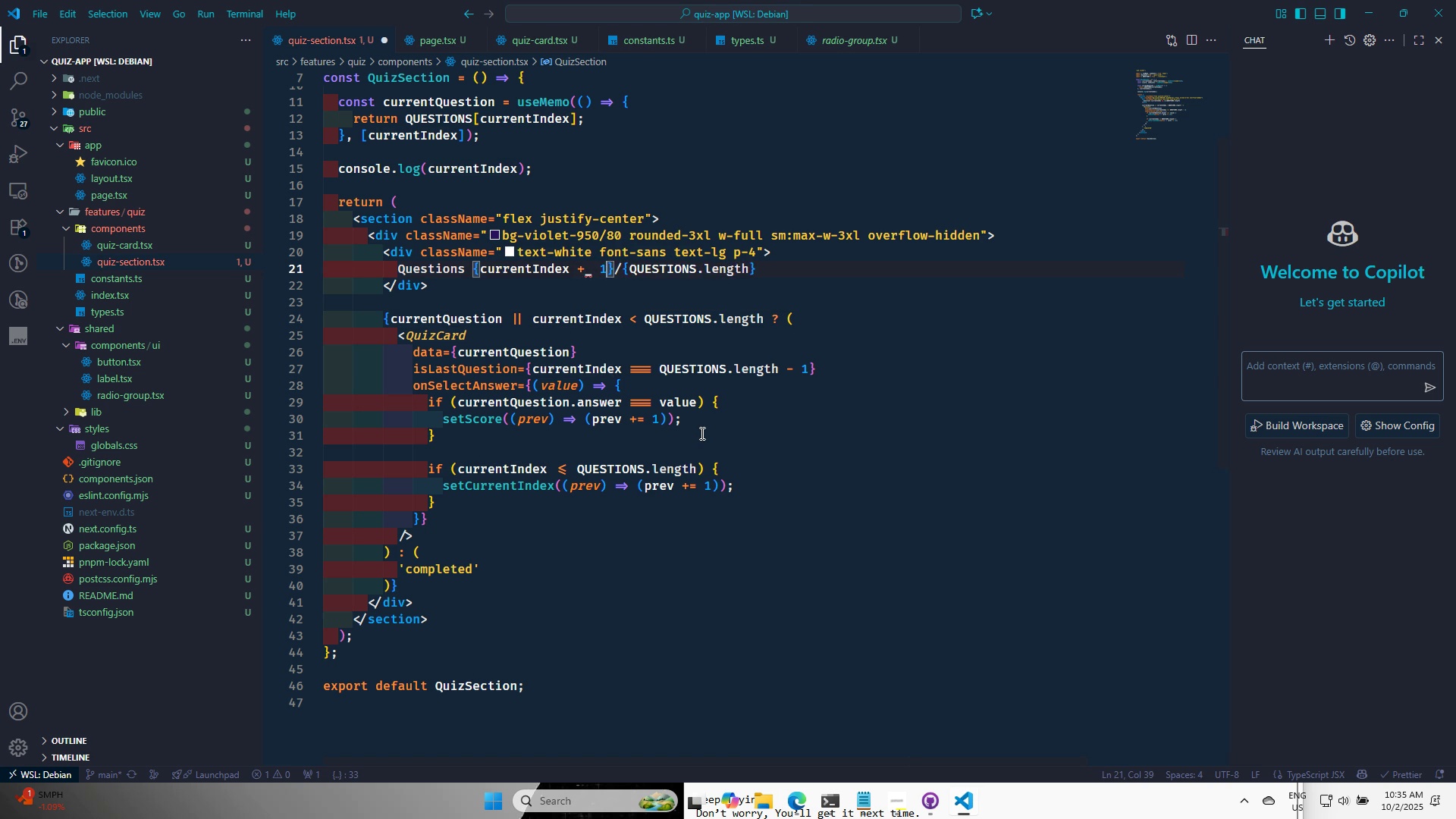 
key(Backspace)
 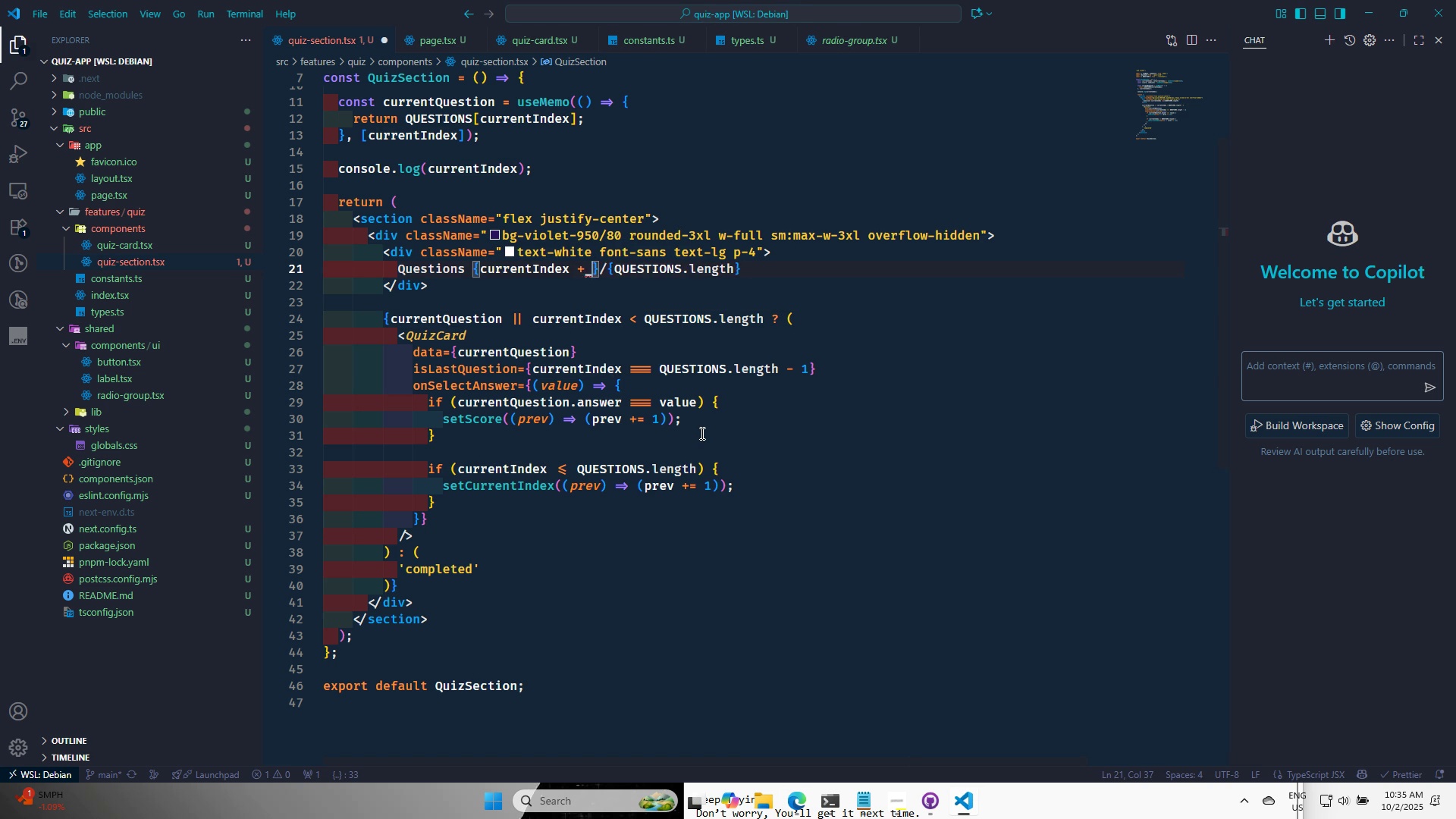 
key(Backspace)
 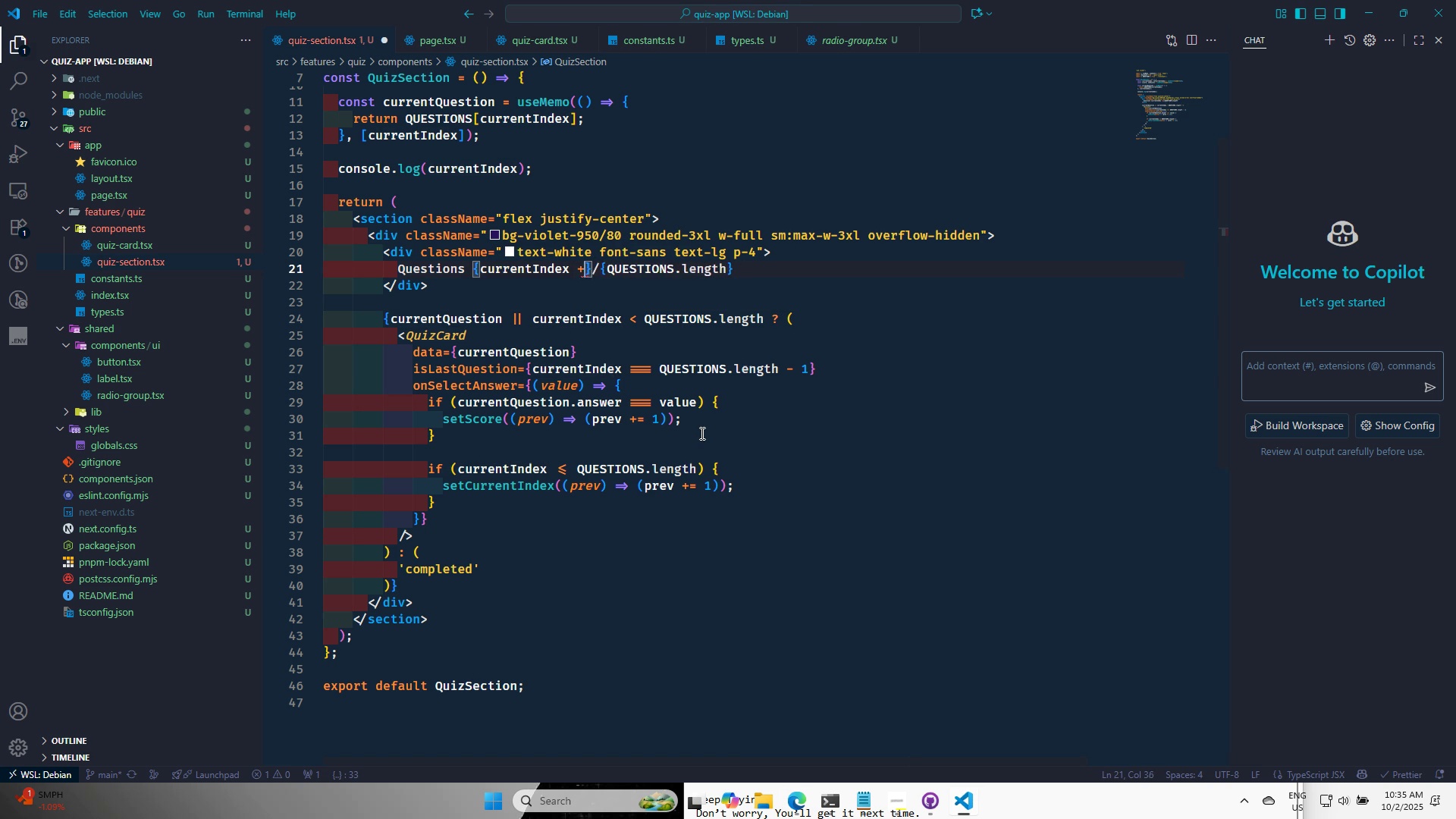 
key(Backspace)
 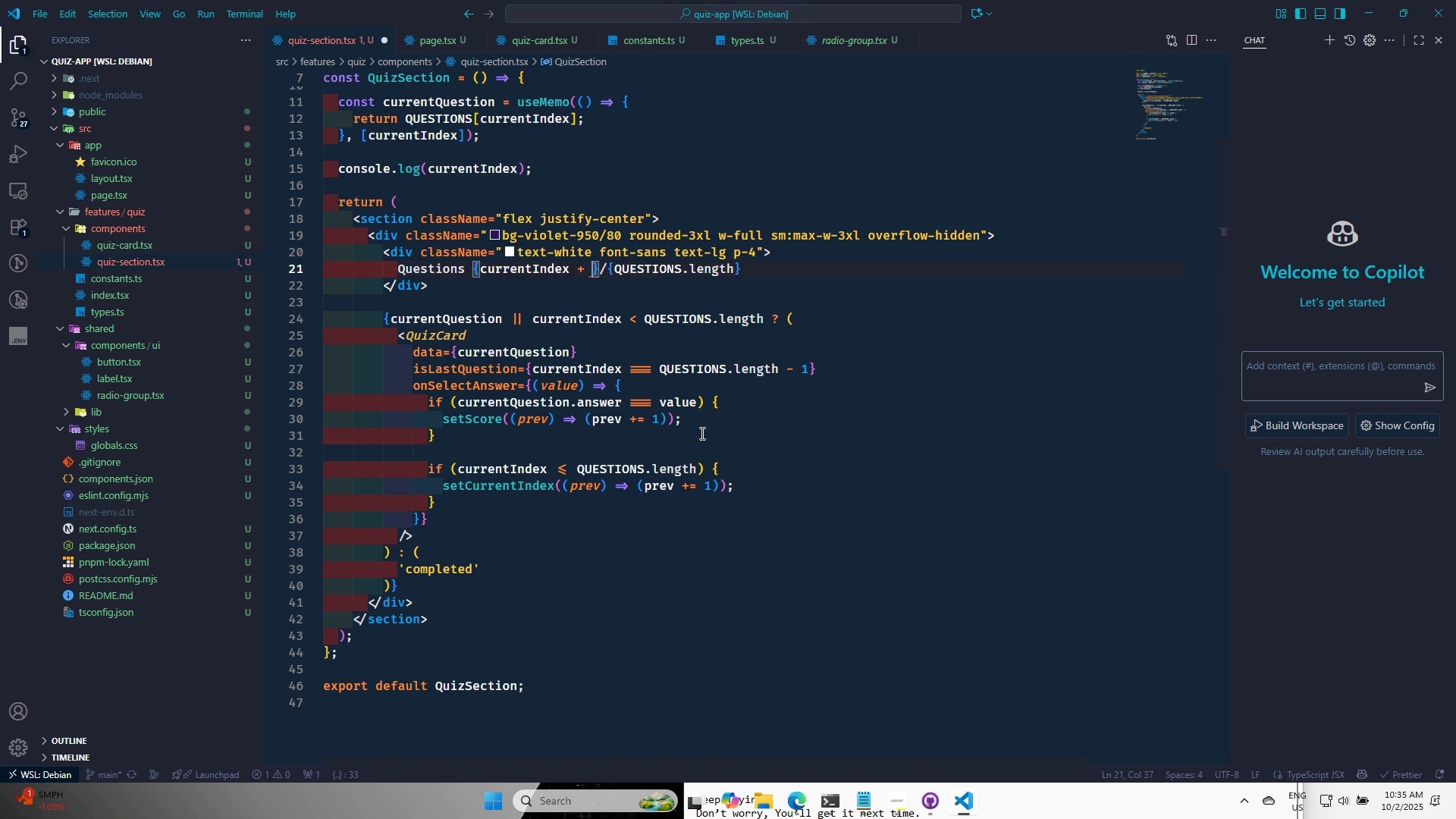 
key(Space)
 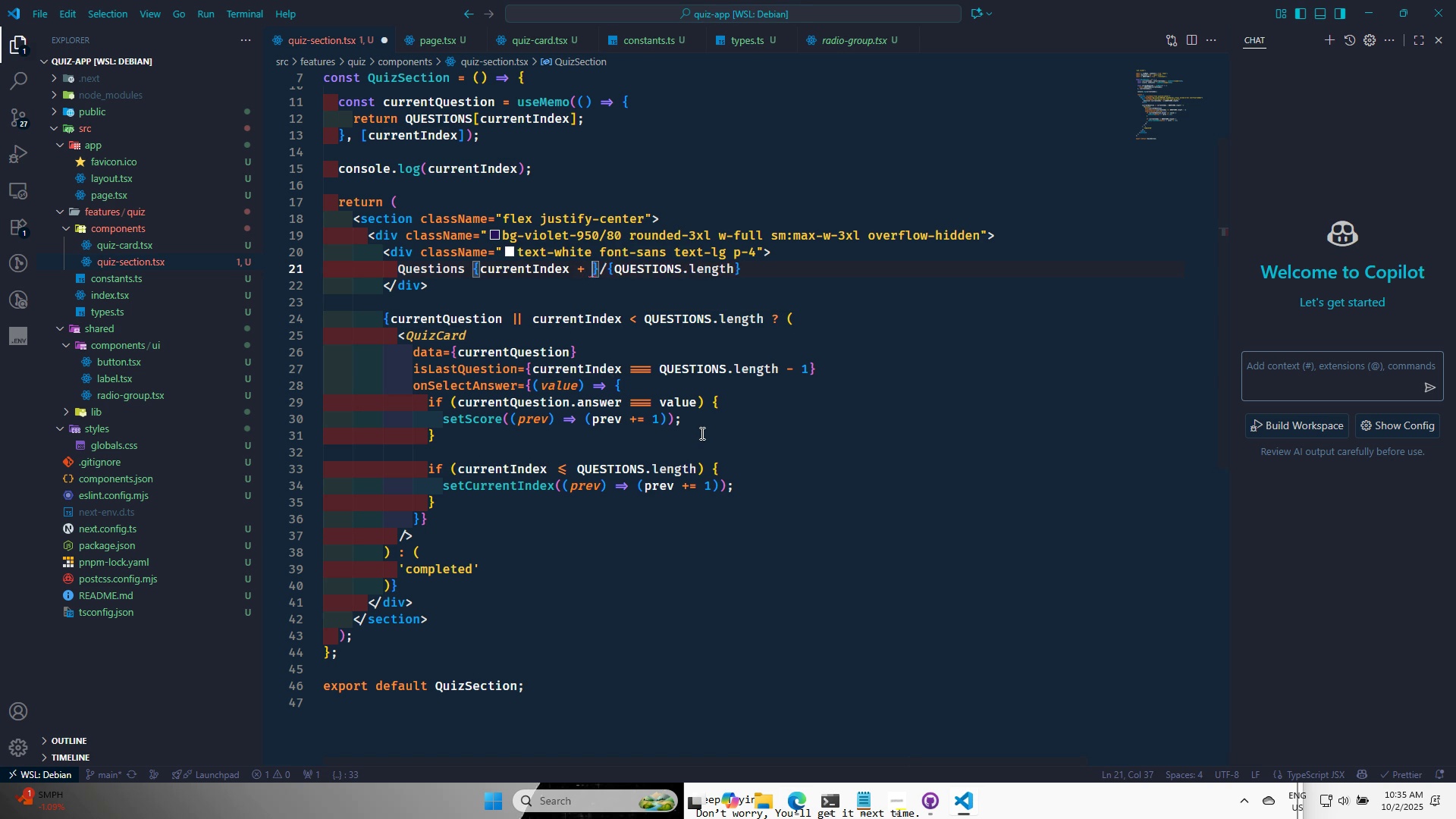 
key(1)